 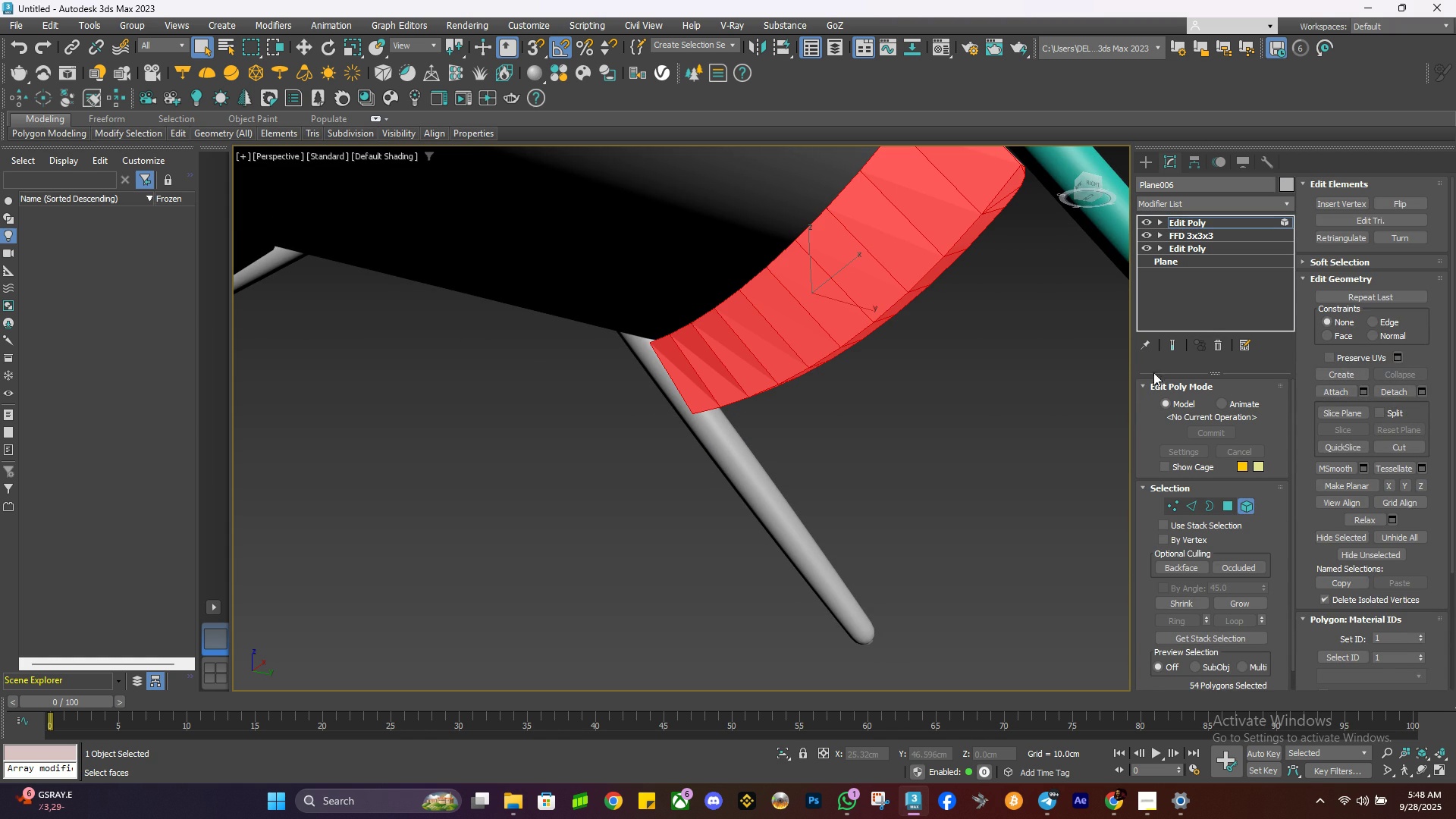 
scroll: coordinate [1410, 586], scroll_direction: down, amount: 12.0
 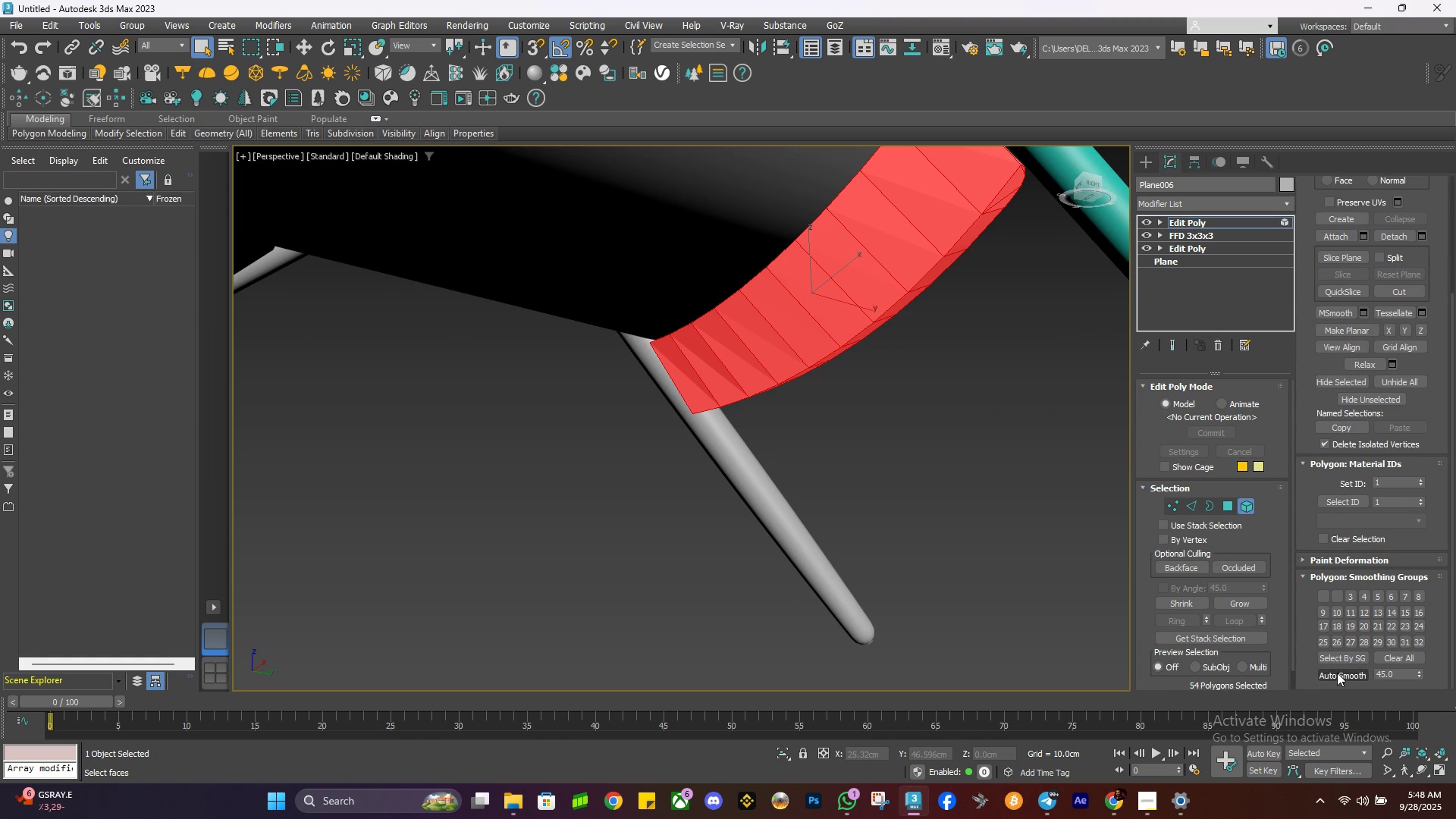 
left_click([1337, 673])
 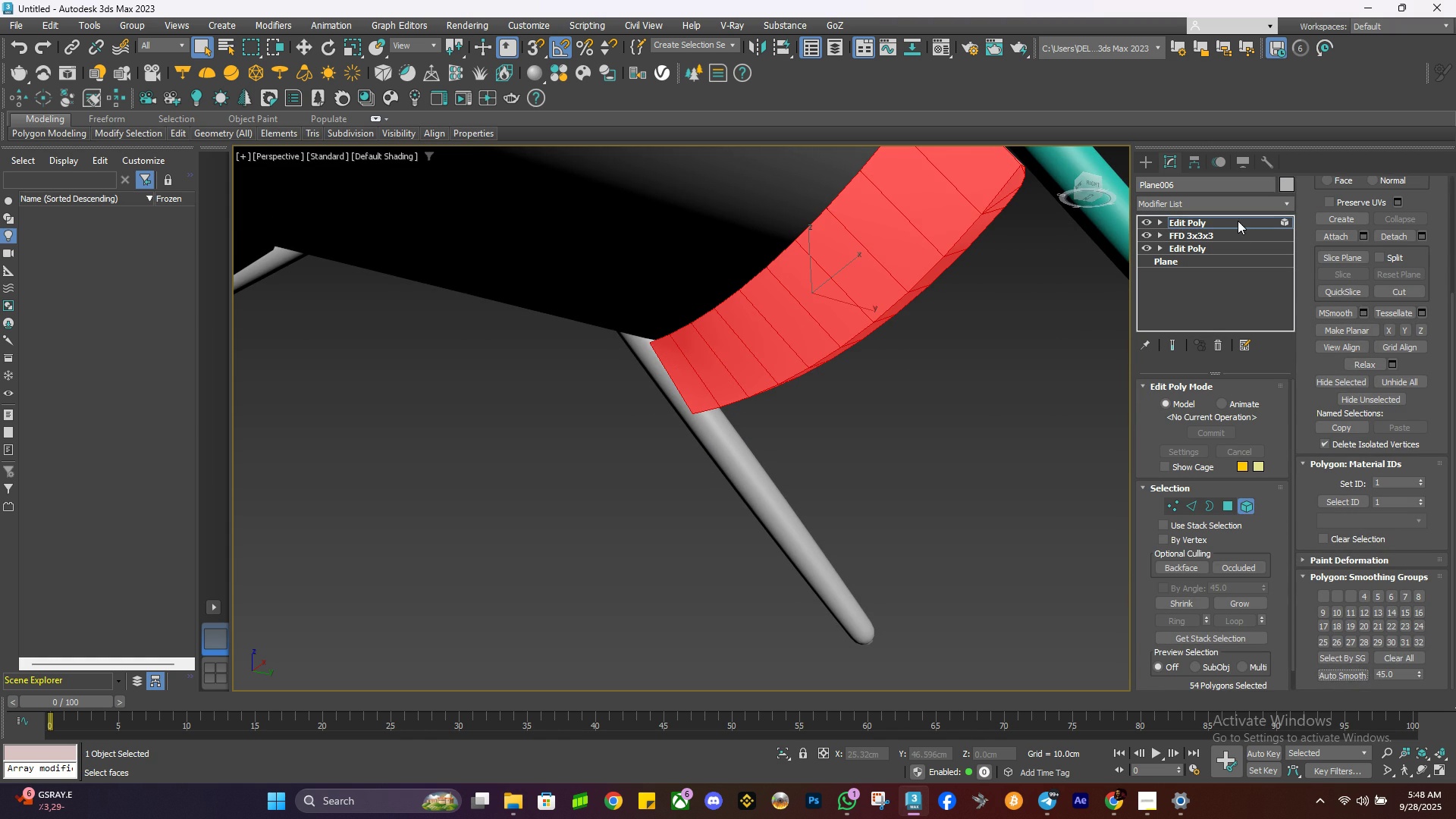 
left_click([1238, 221])
 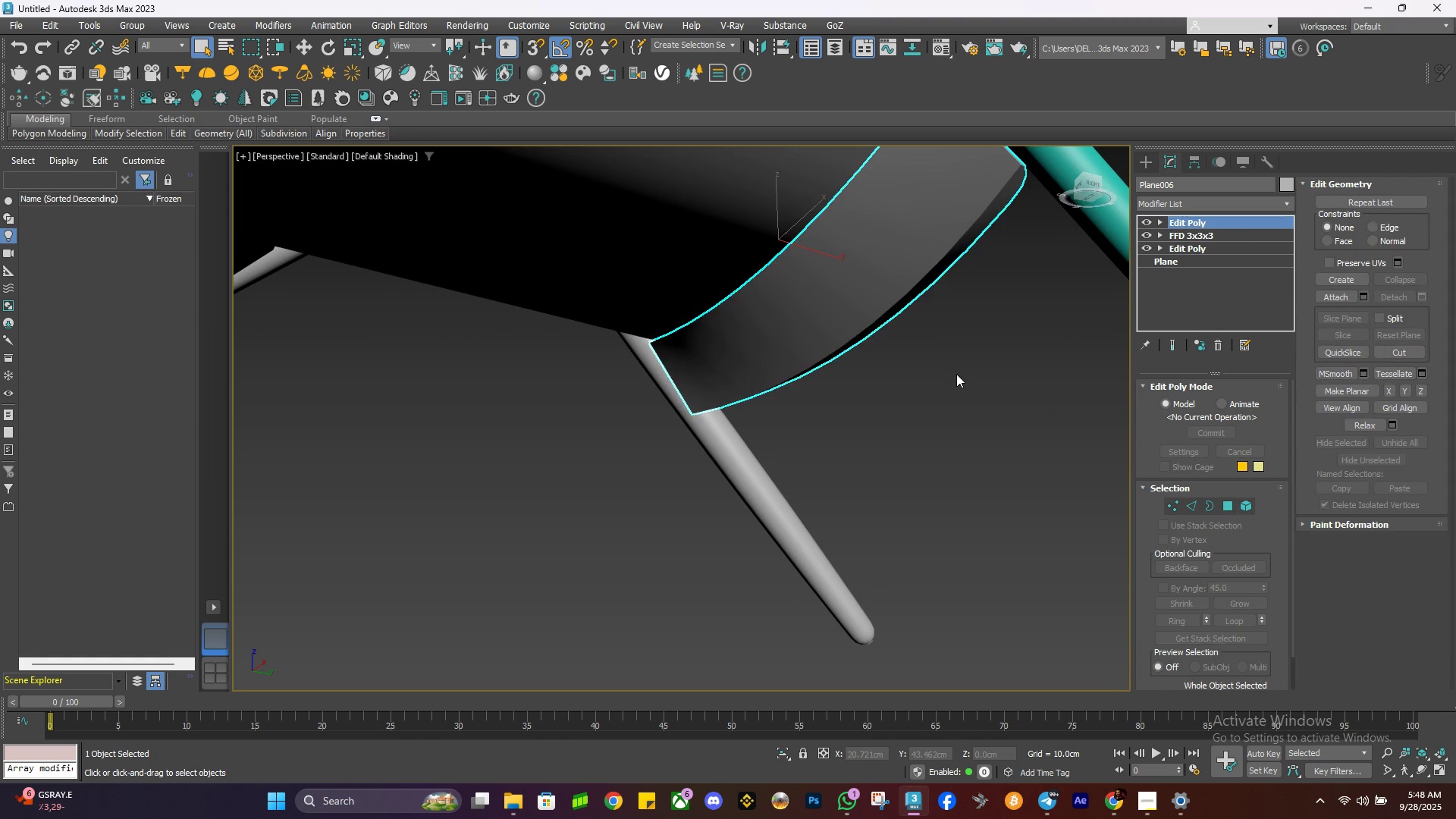 
left_click([956, 374])
 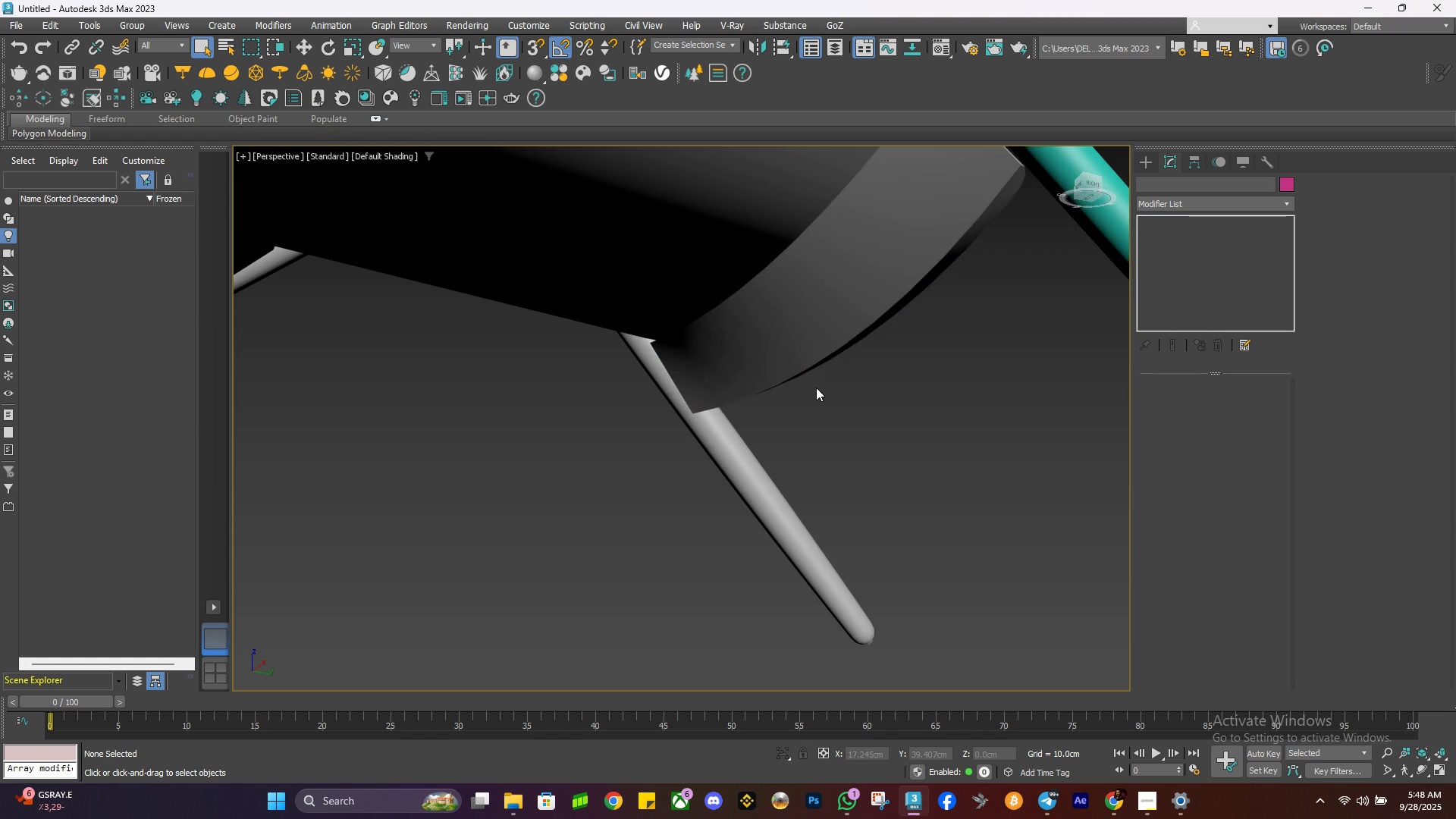 
scroll: coordinate [814, 391], scroll_direction: down, amount: 2.0